 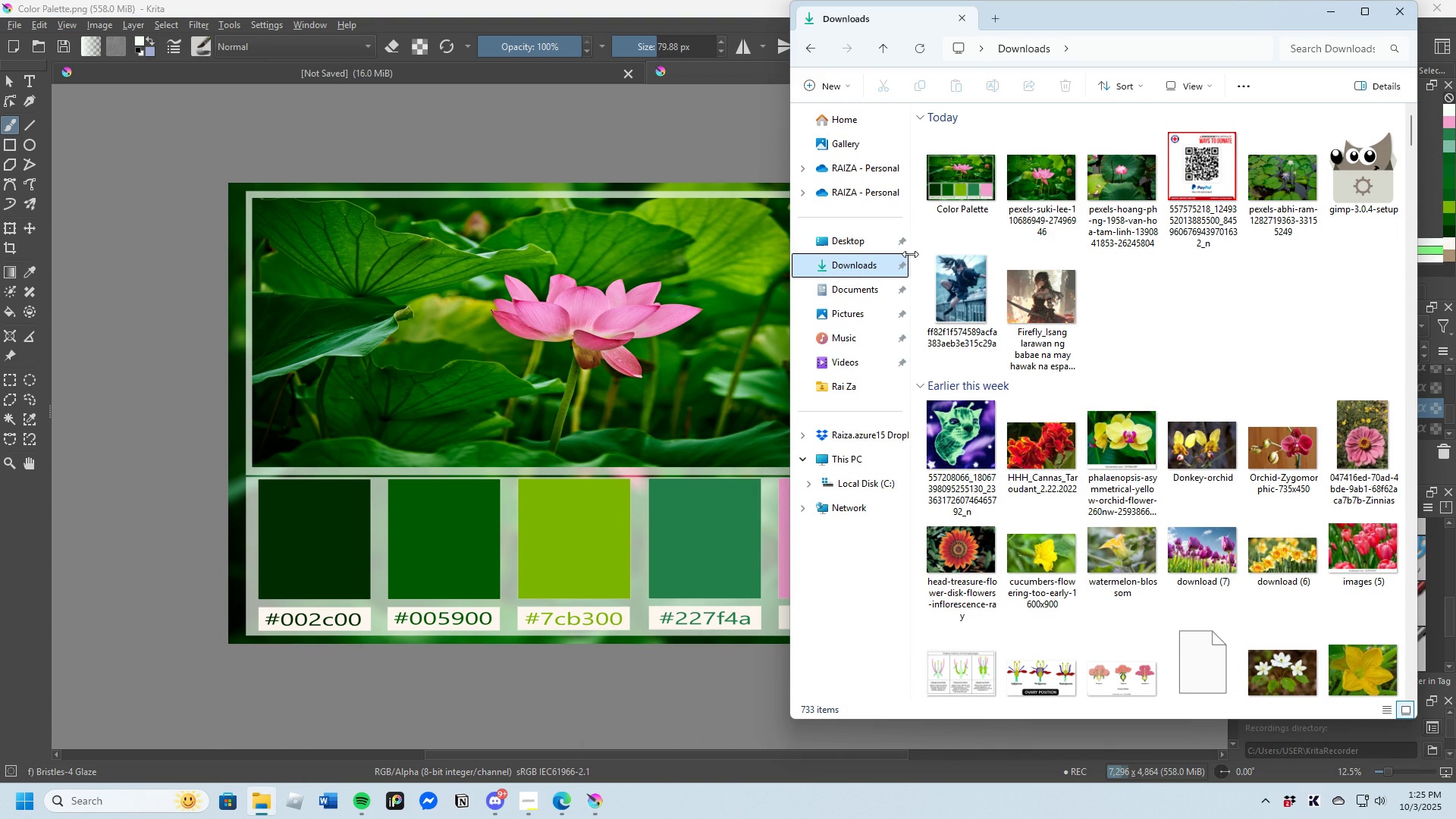 
left_click([968, 174])
 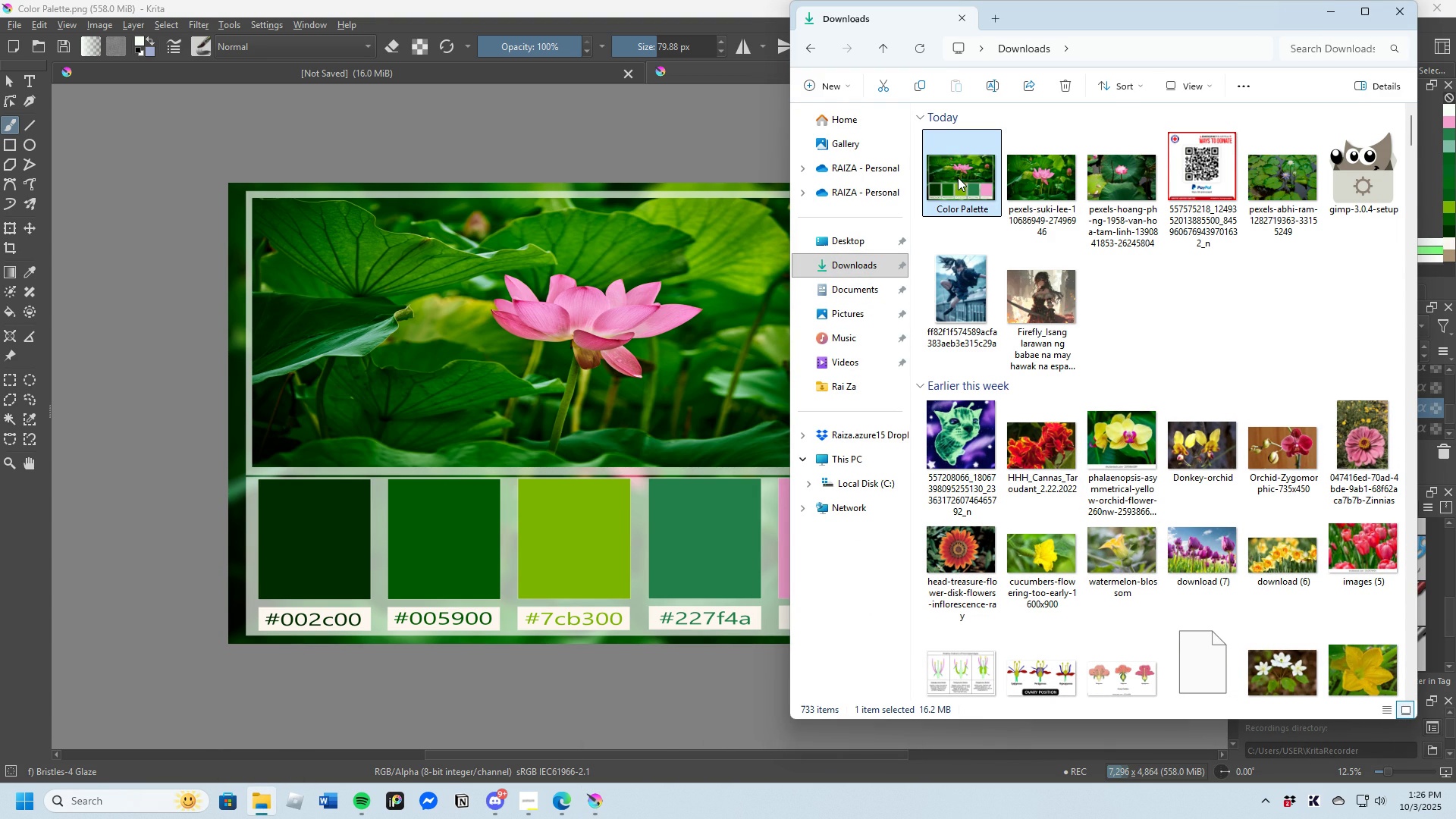 
key(Enter)
 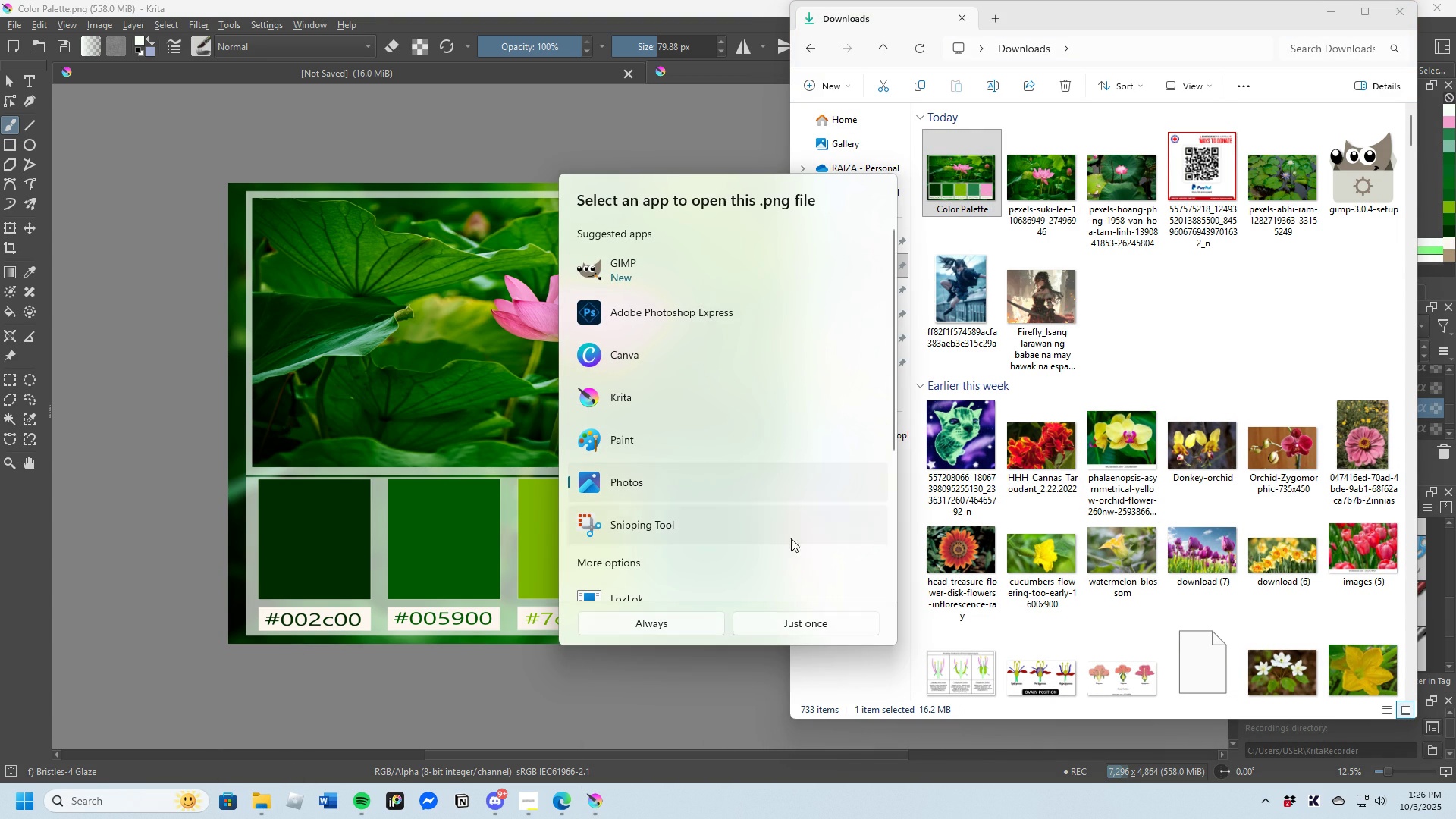 
wait(5.05)
 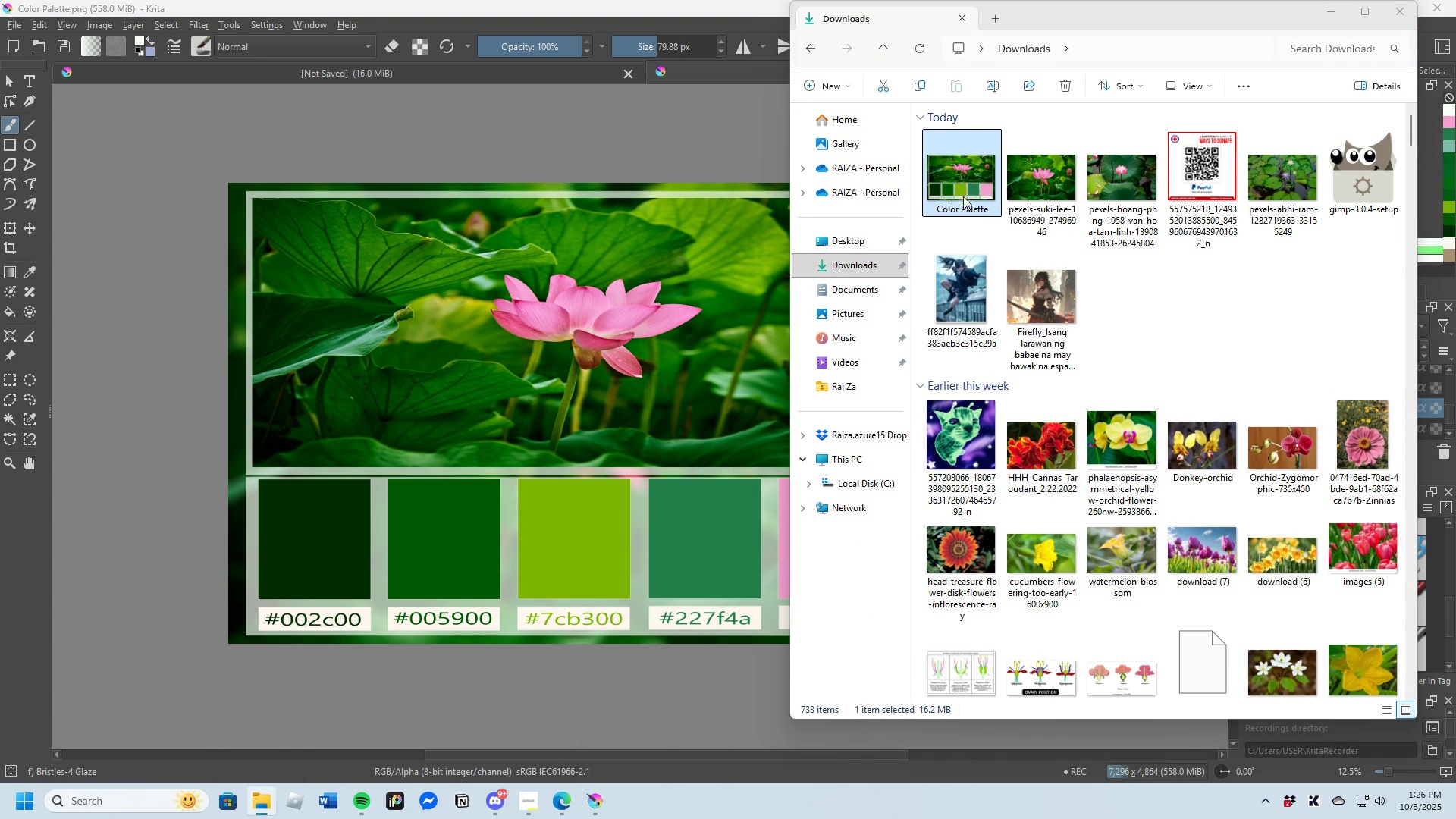 
left_click([777, 627])
 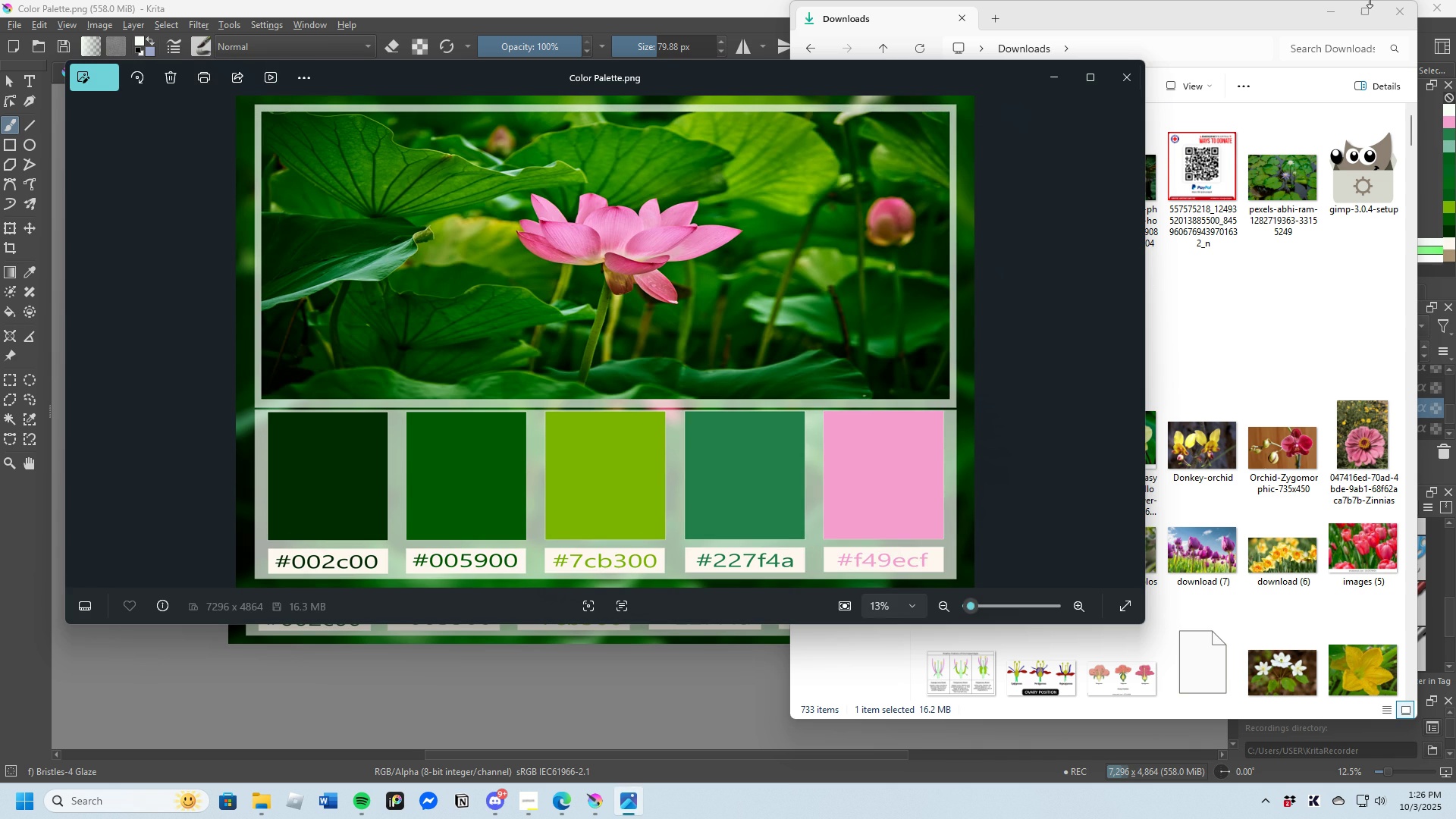 
left_click([1335, 10])
 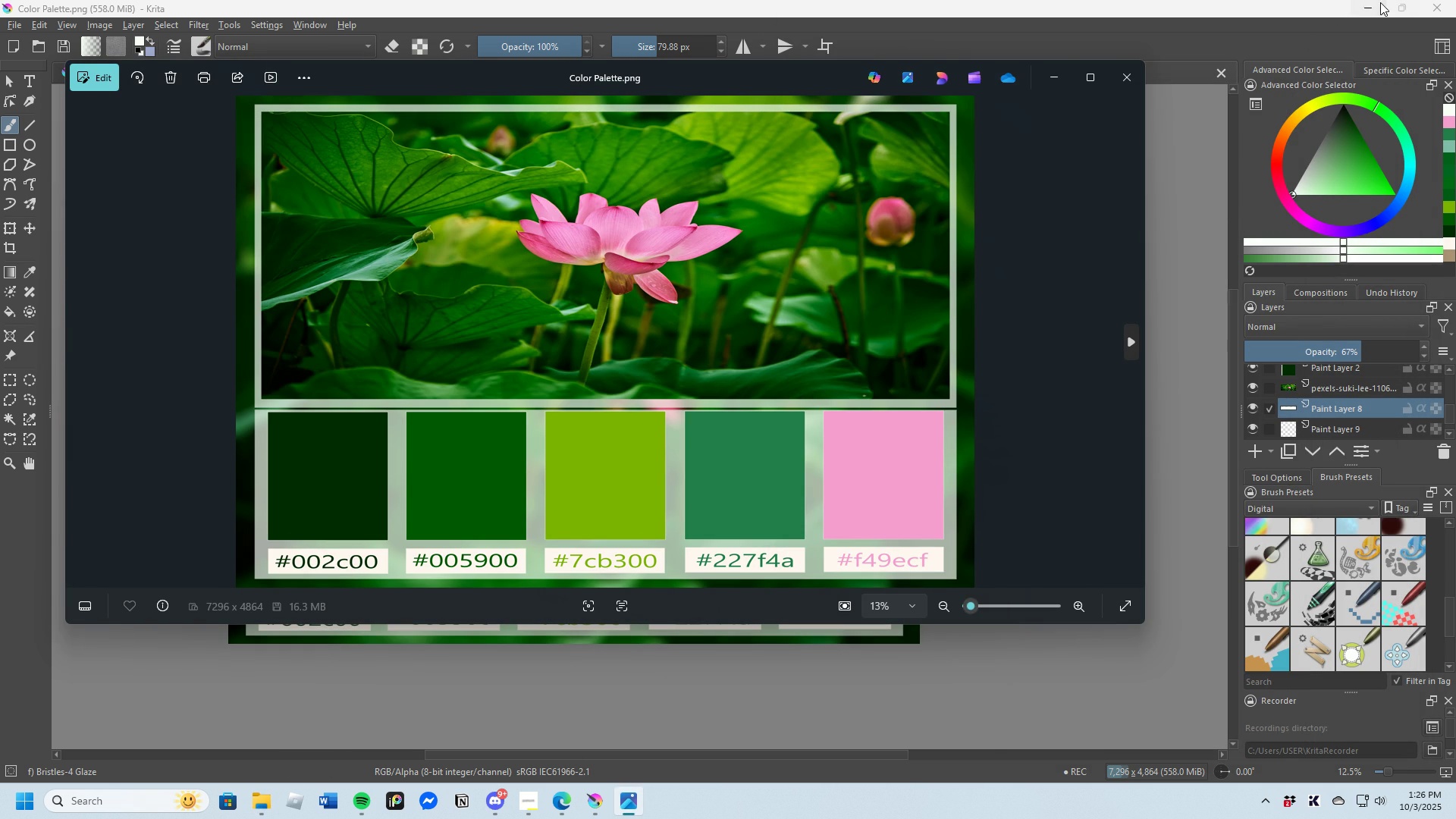 
left_click([1375, 3])
 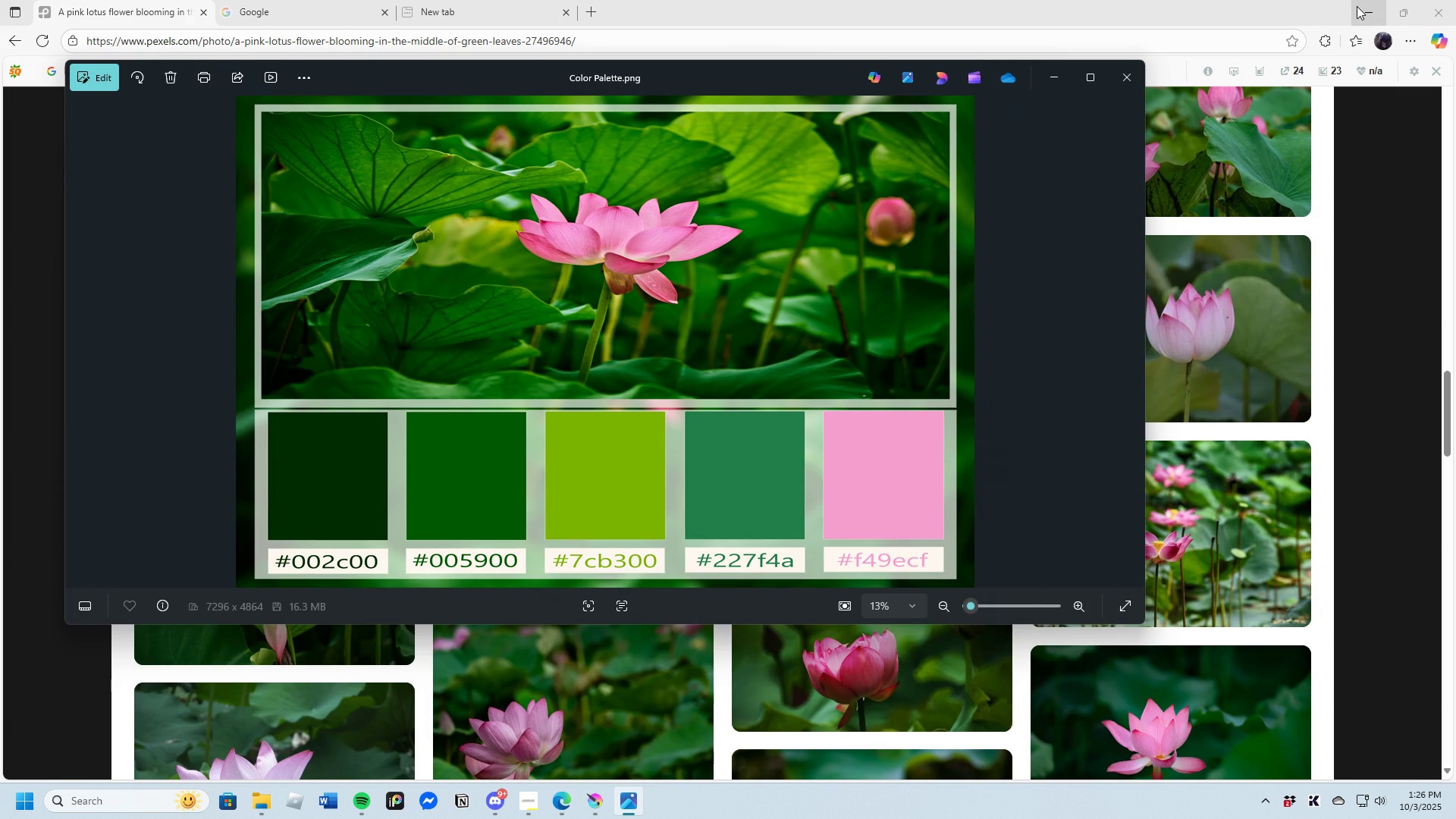 
left_click([1365, 7])
 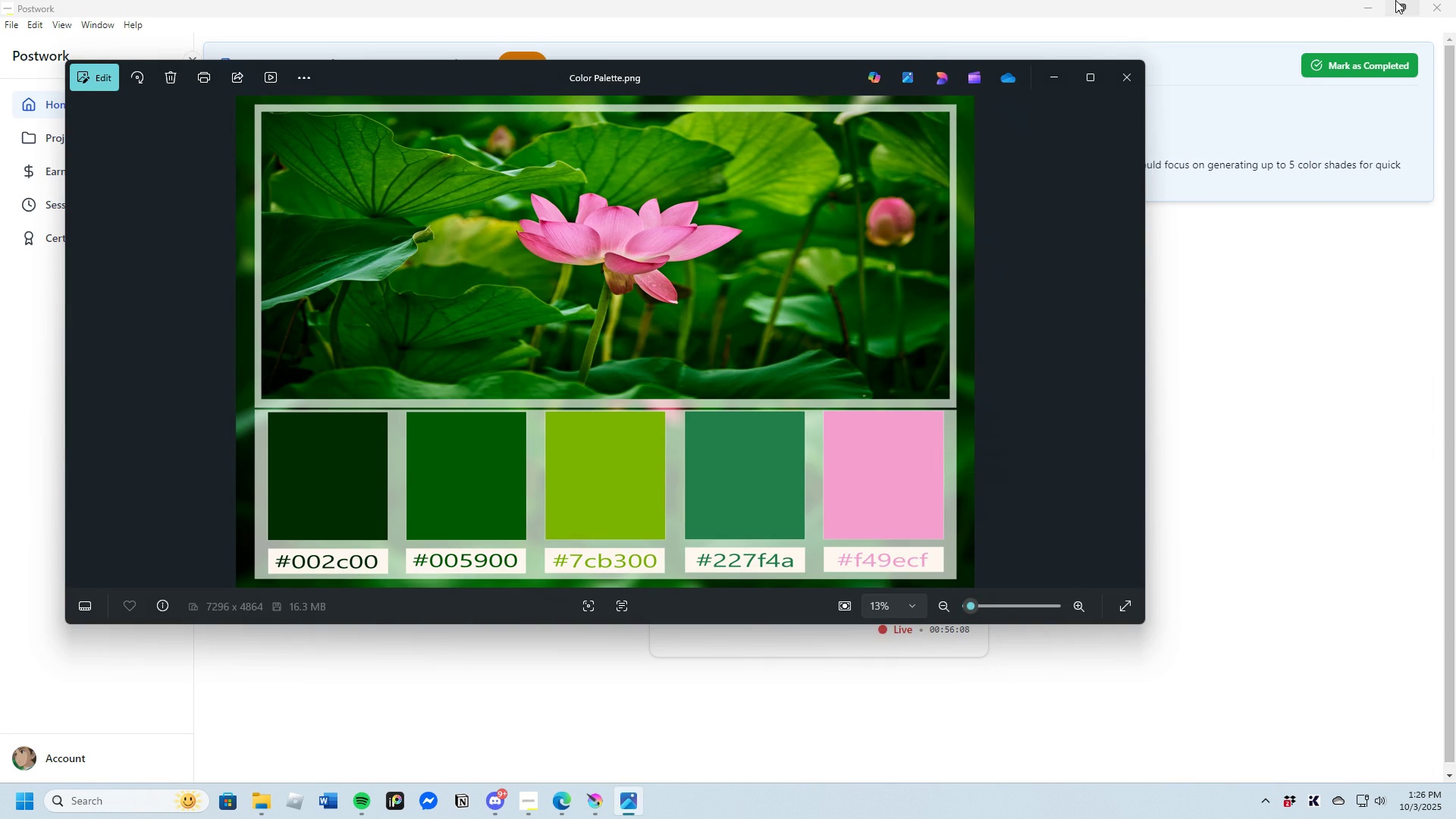 
left_click([1368, 5])
 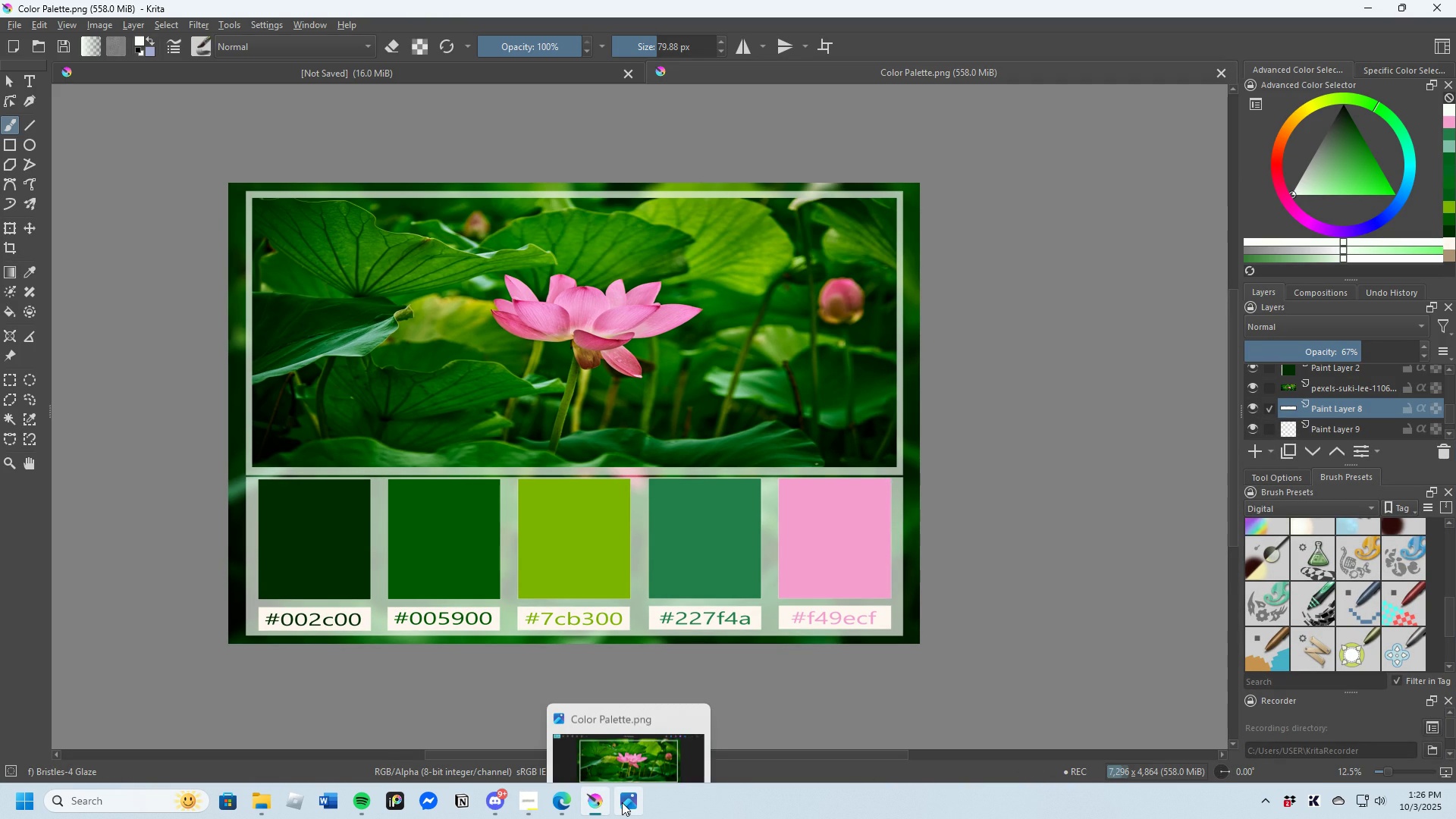 
wait(7.04)
 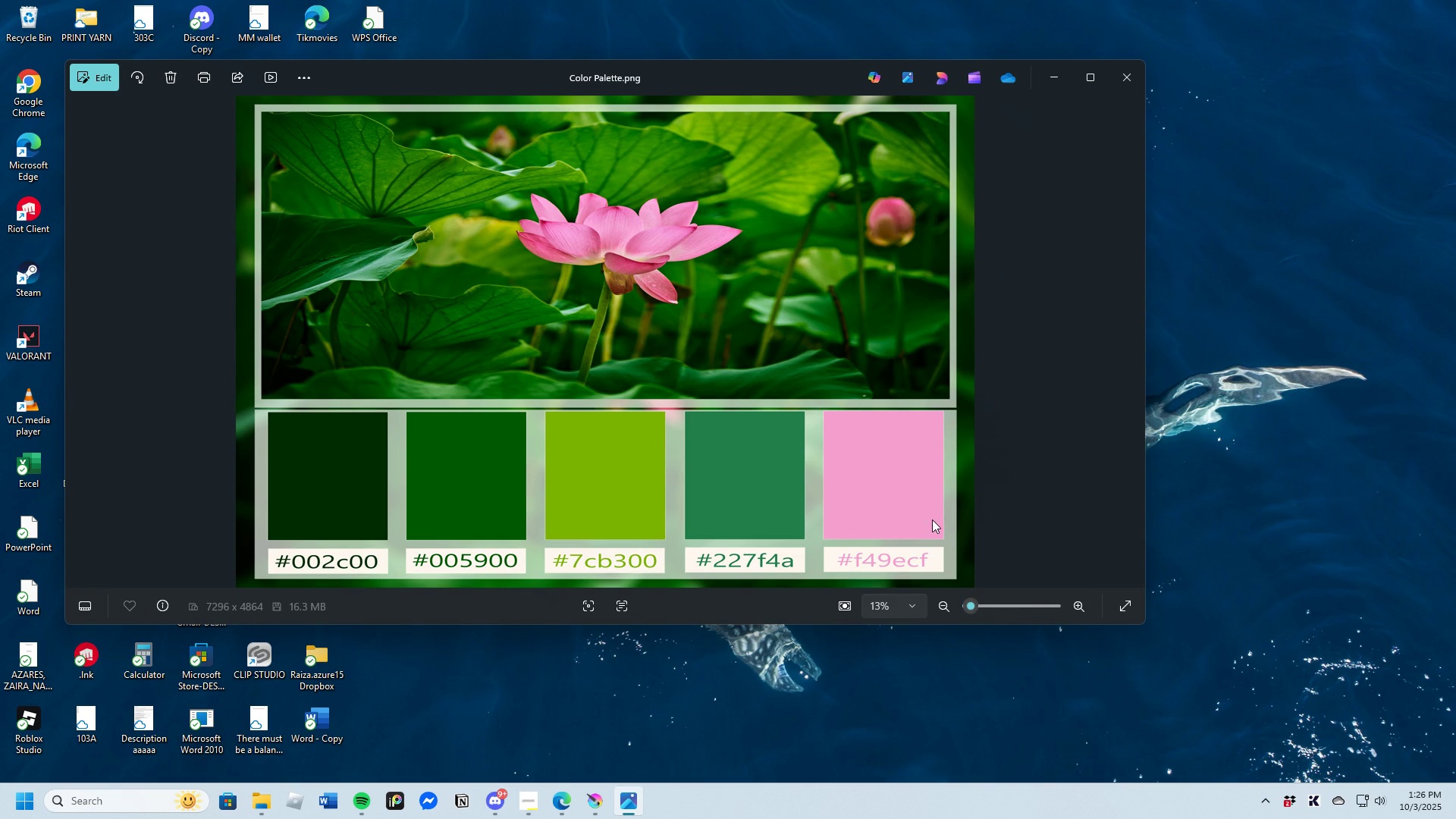 
left_click([630, 802])